 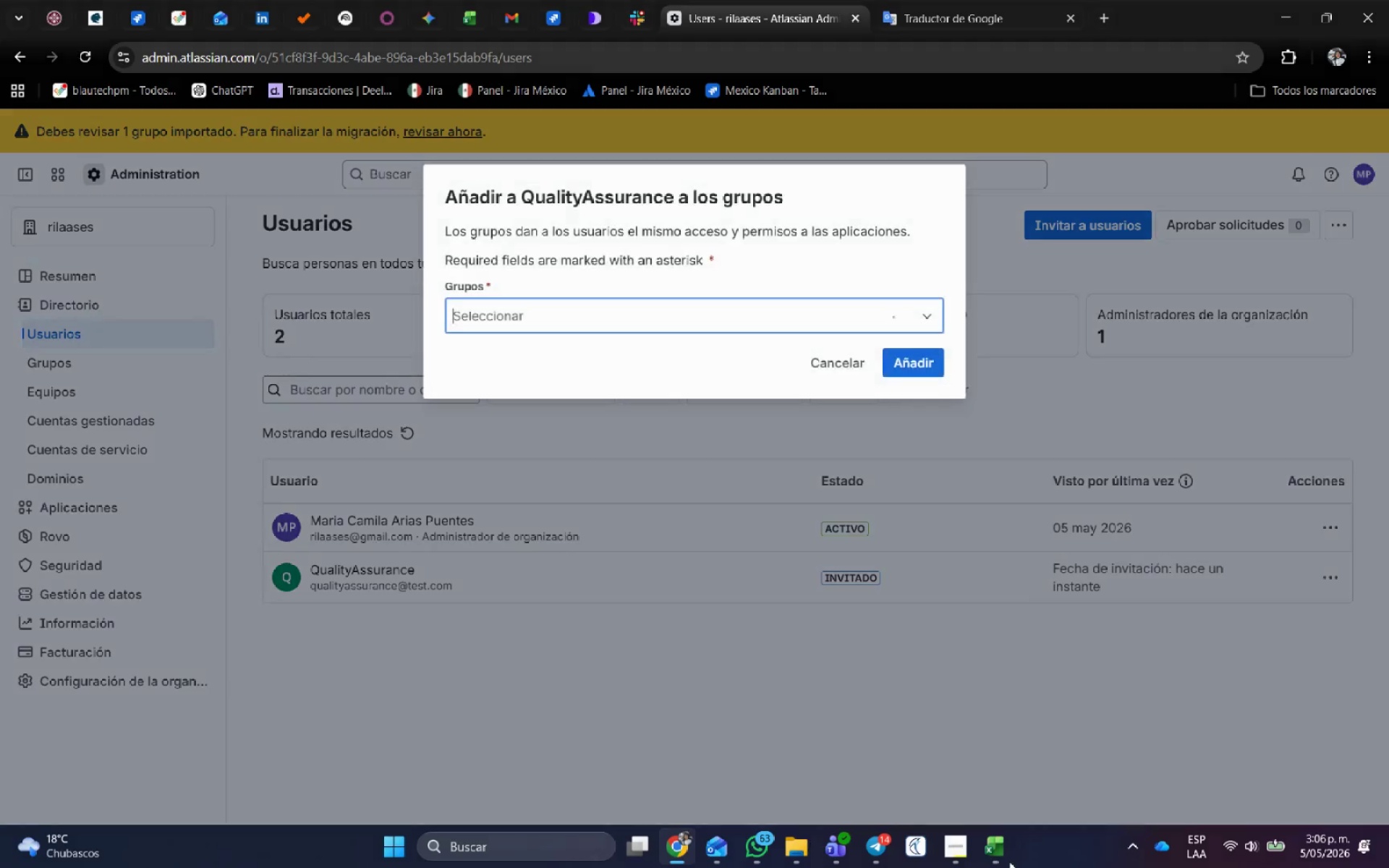 
left_click([527, 315])
 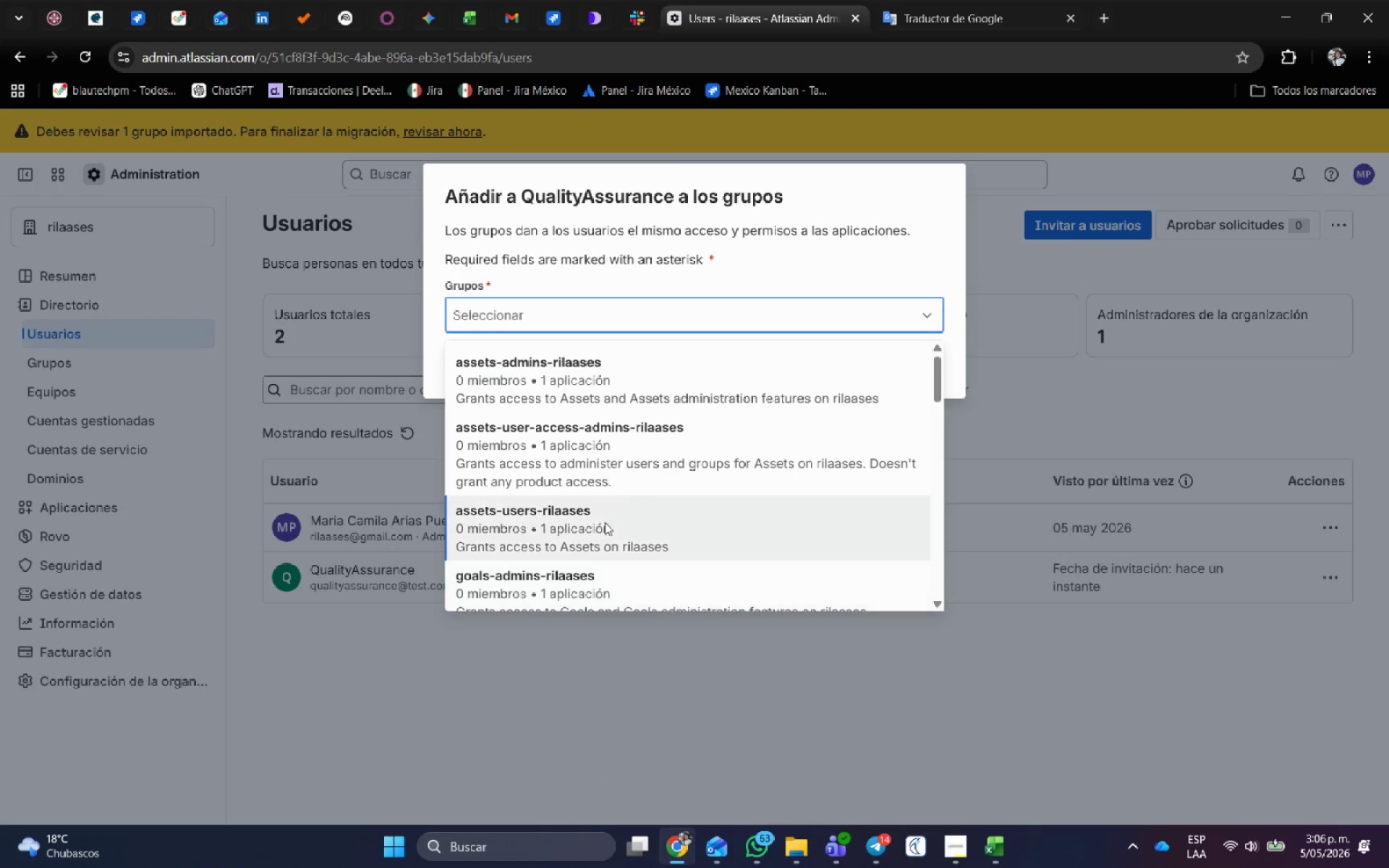 
scroll: coordinate [682, 485], scroll_direction: down, amount: 4.0
 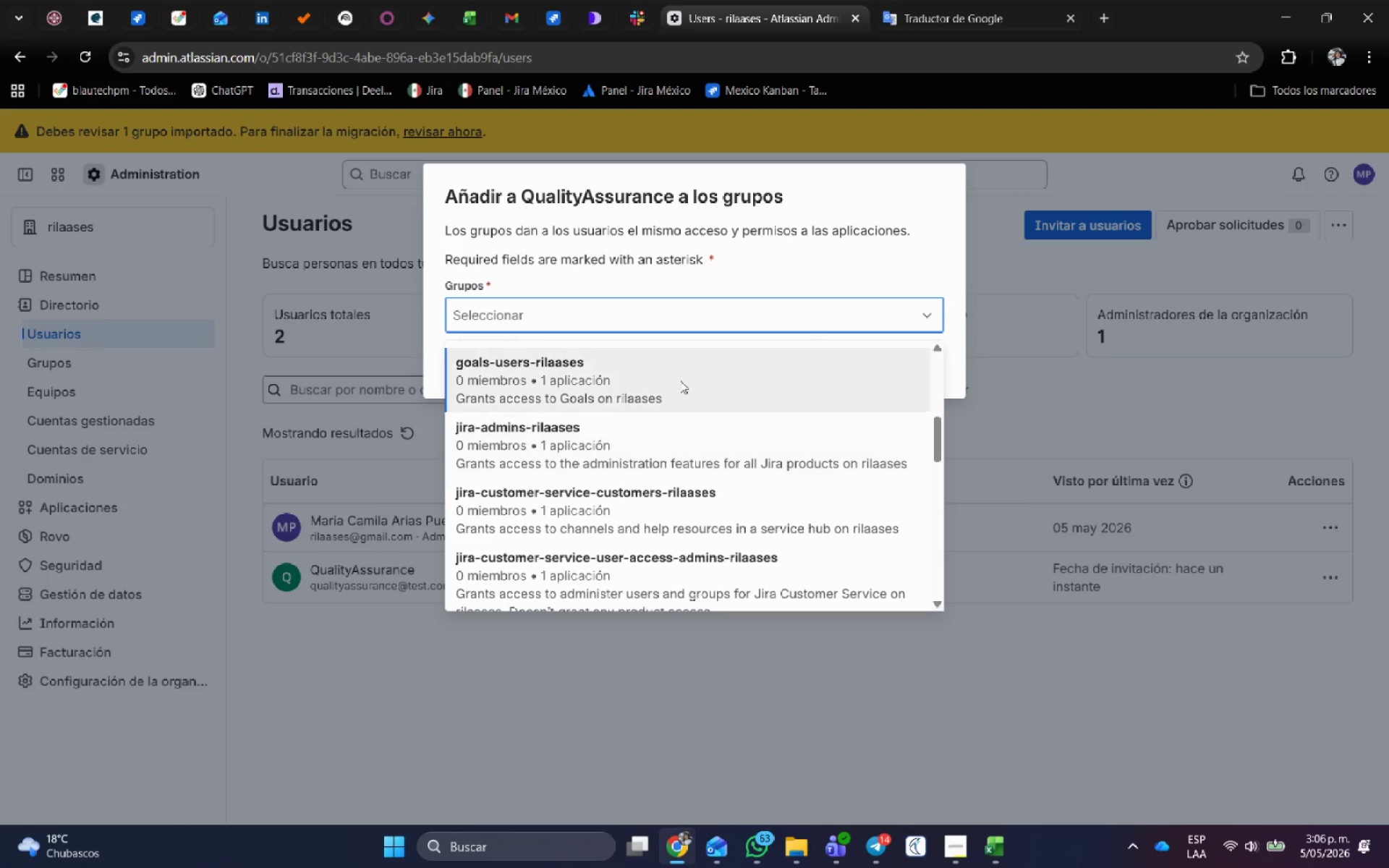 
left_click([680, 380])
 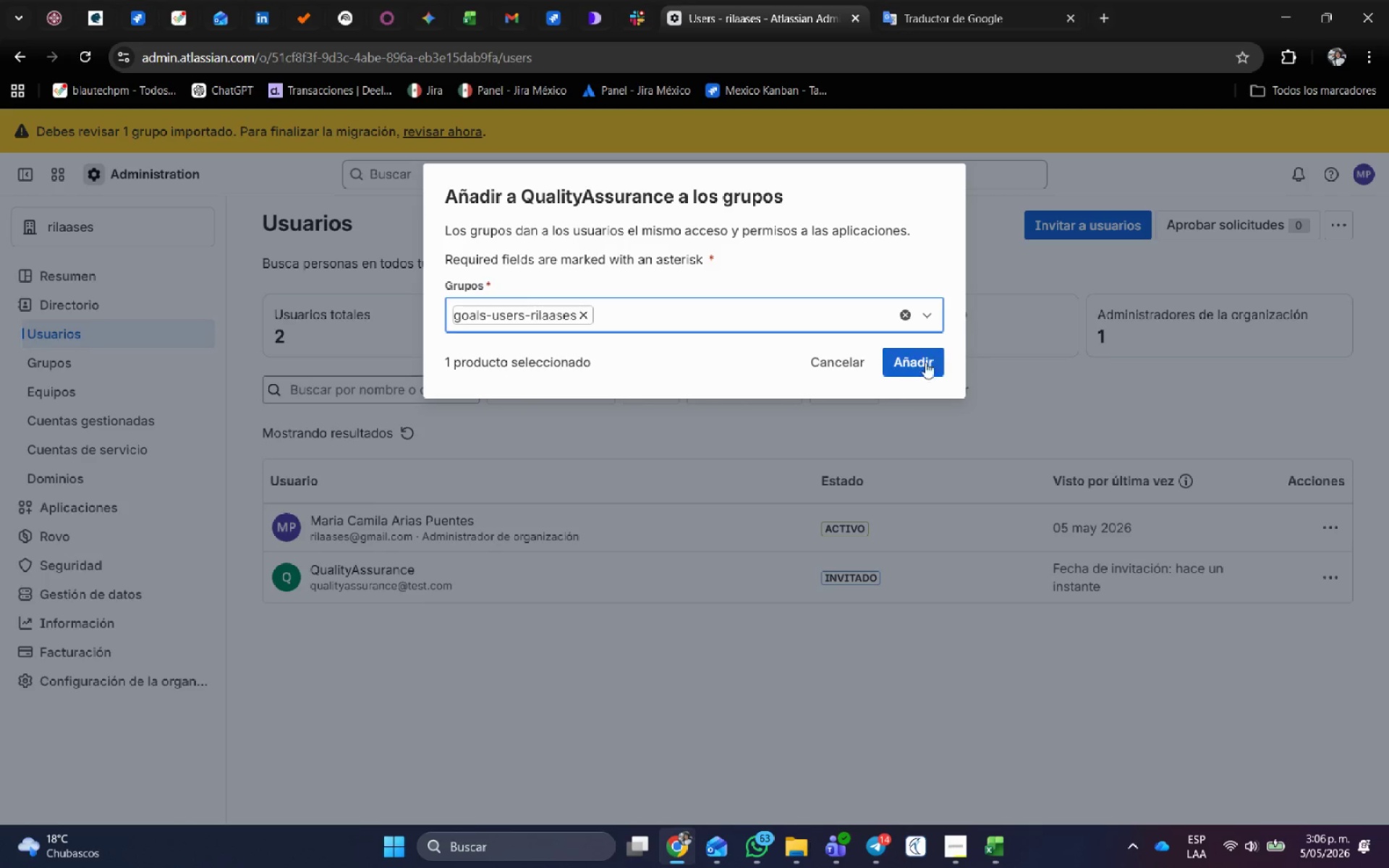 
left_click([925, 367])
 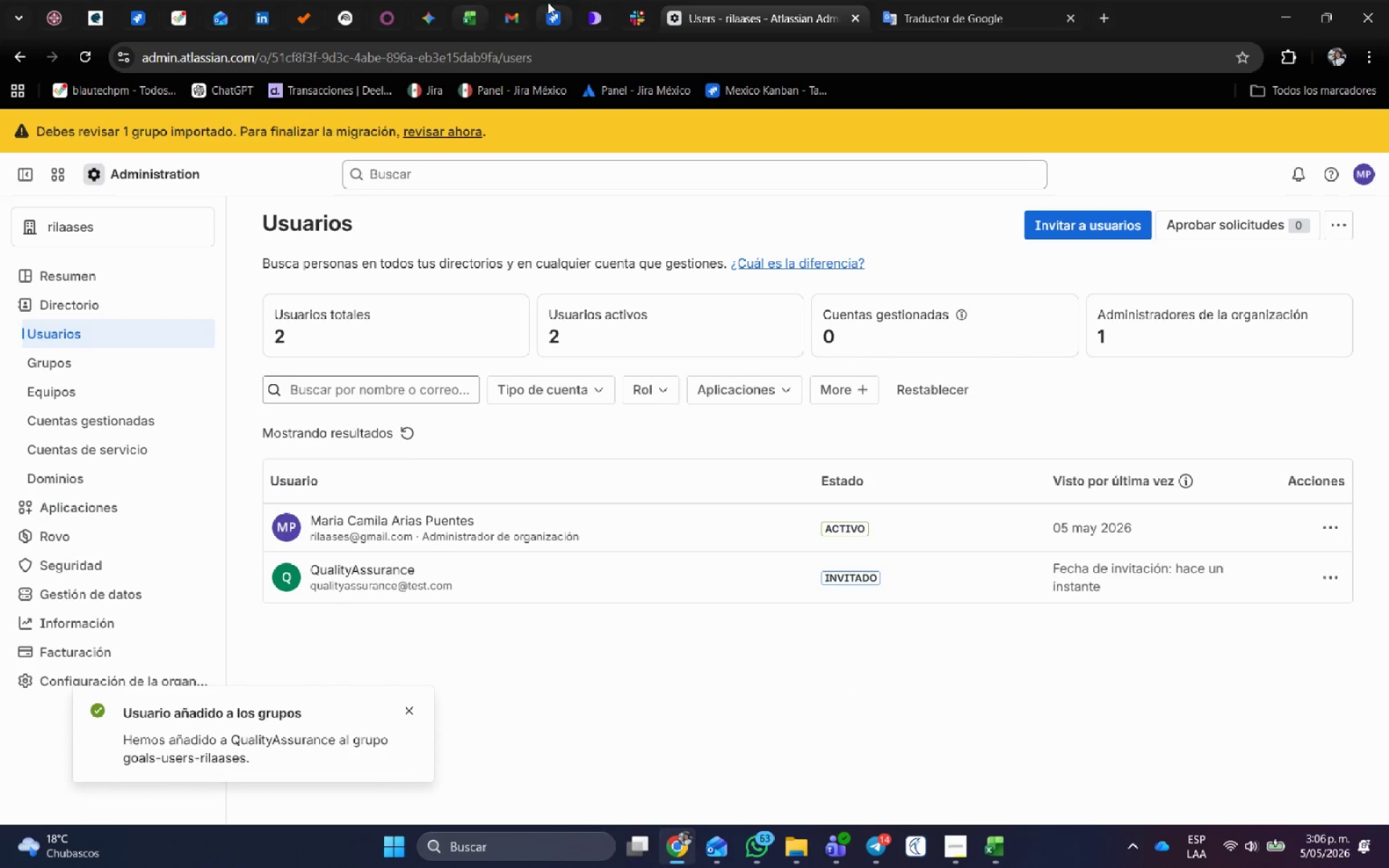 
left_click([560, 12])
 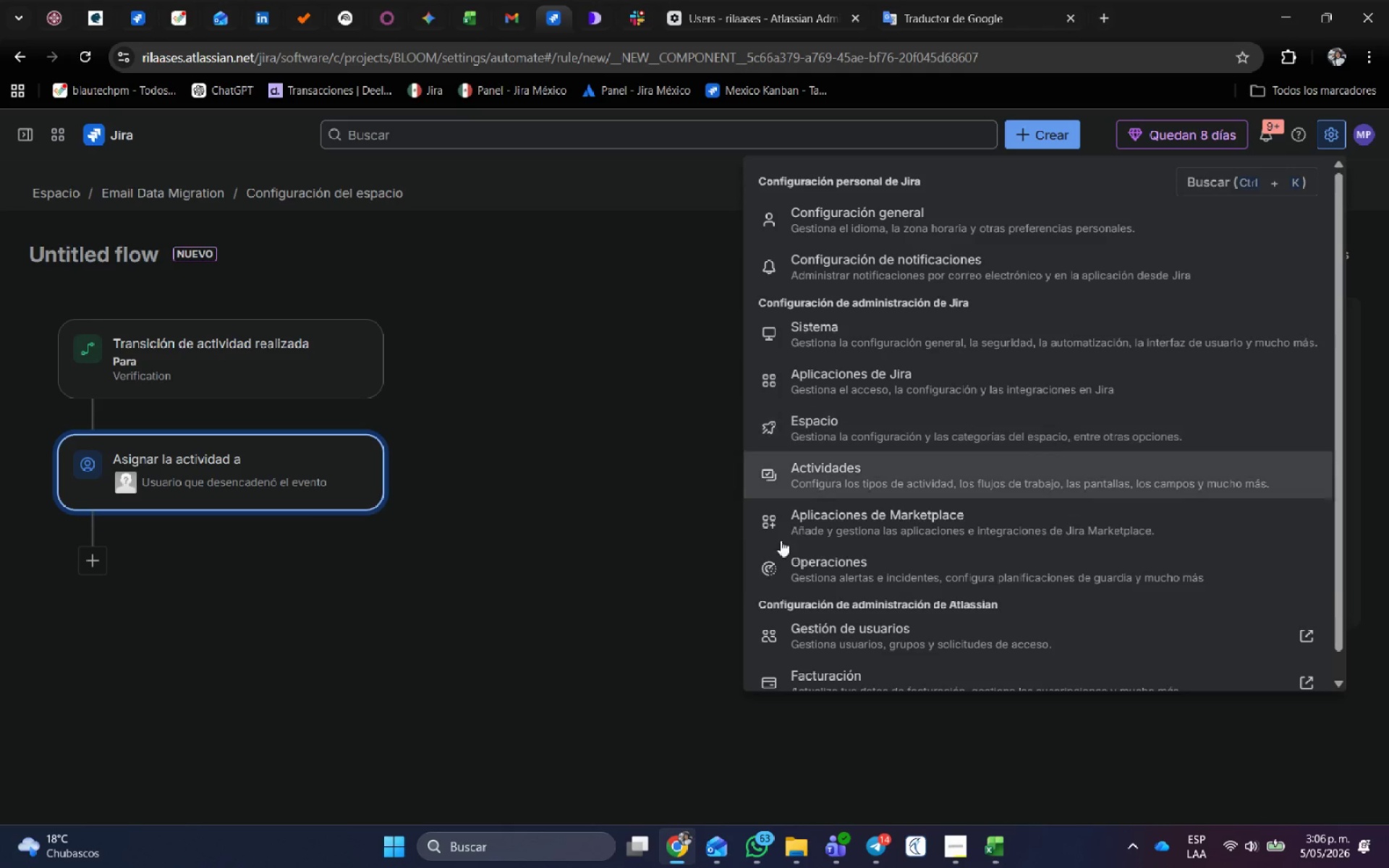 
left_click([658, 537])
 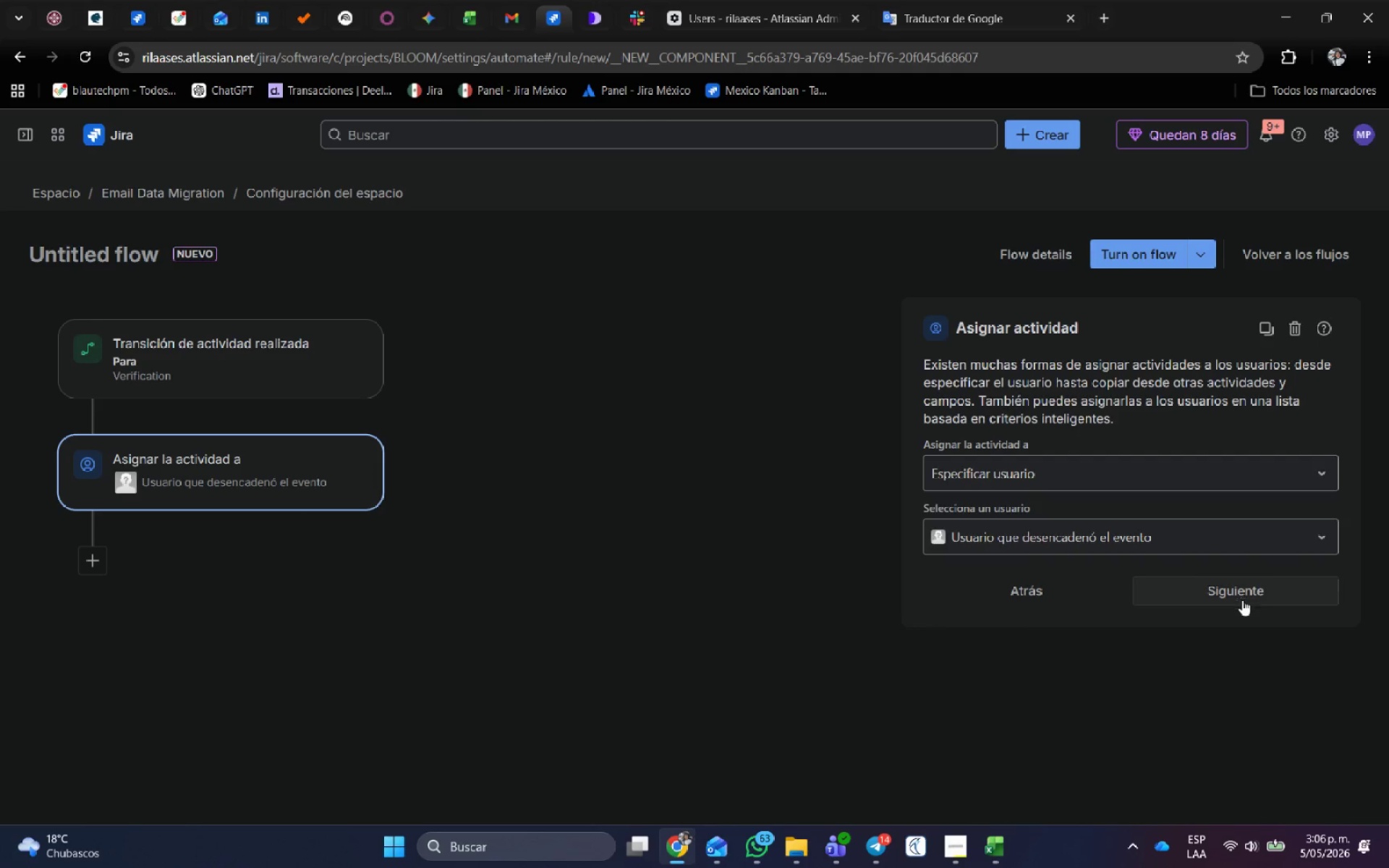 
left_click([229, 496])
 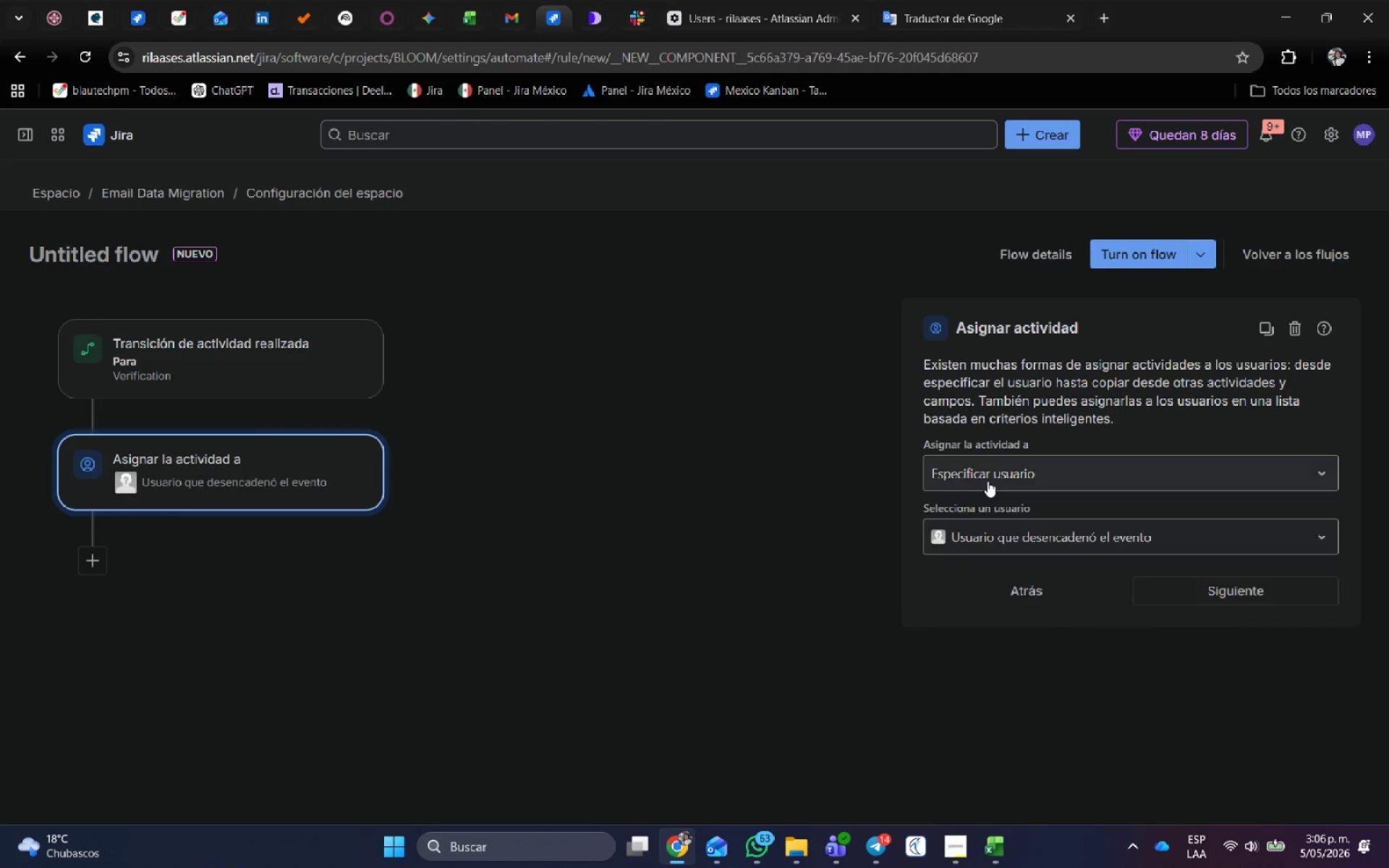 
double_click([987, 481])
 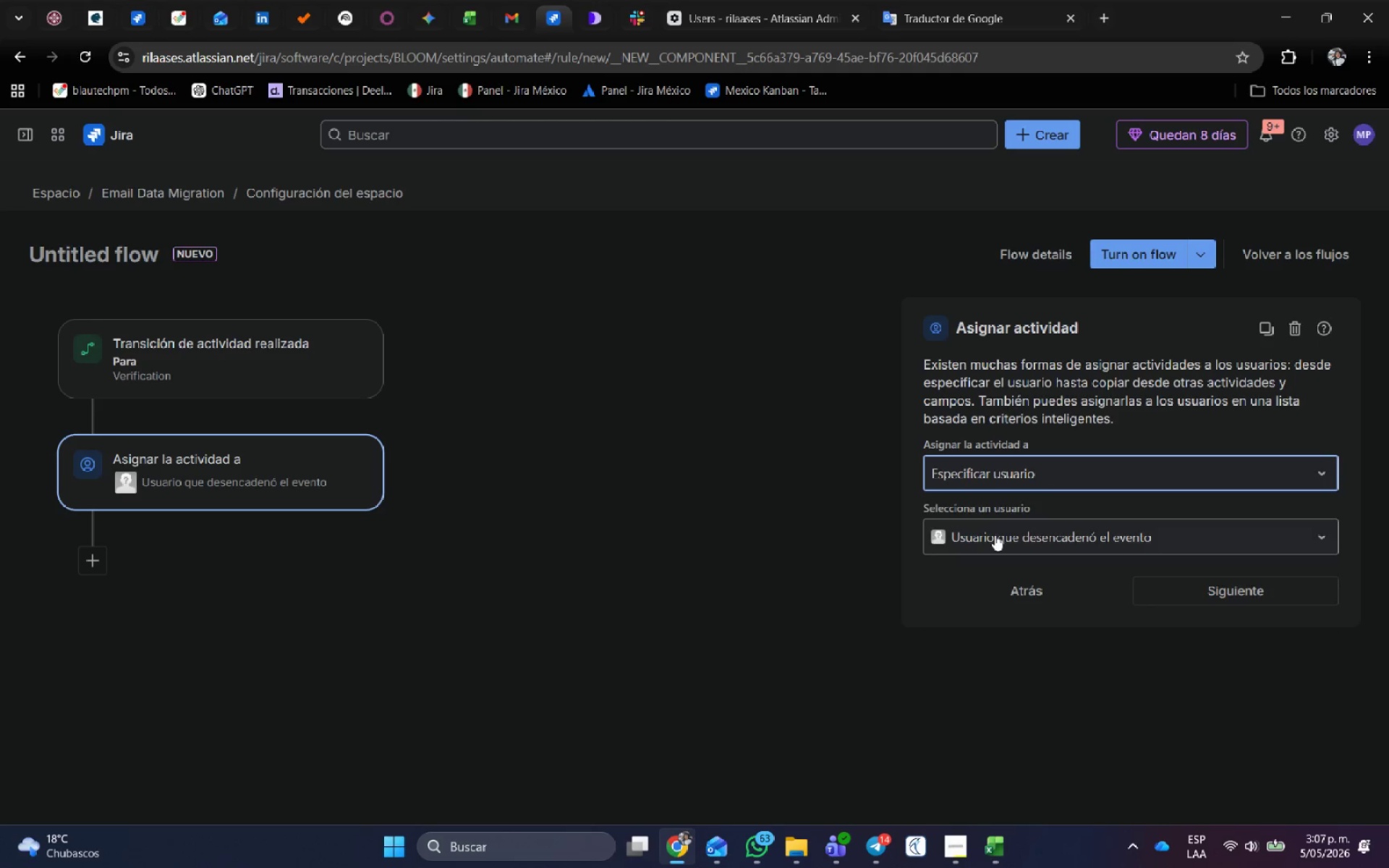 
left_click([995, 535])
 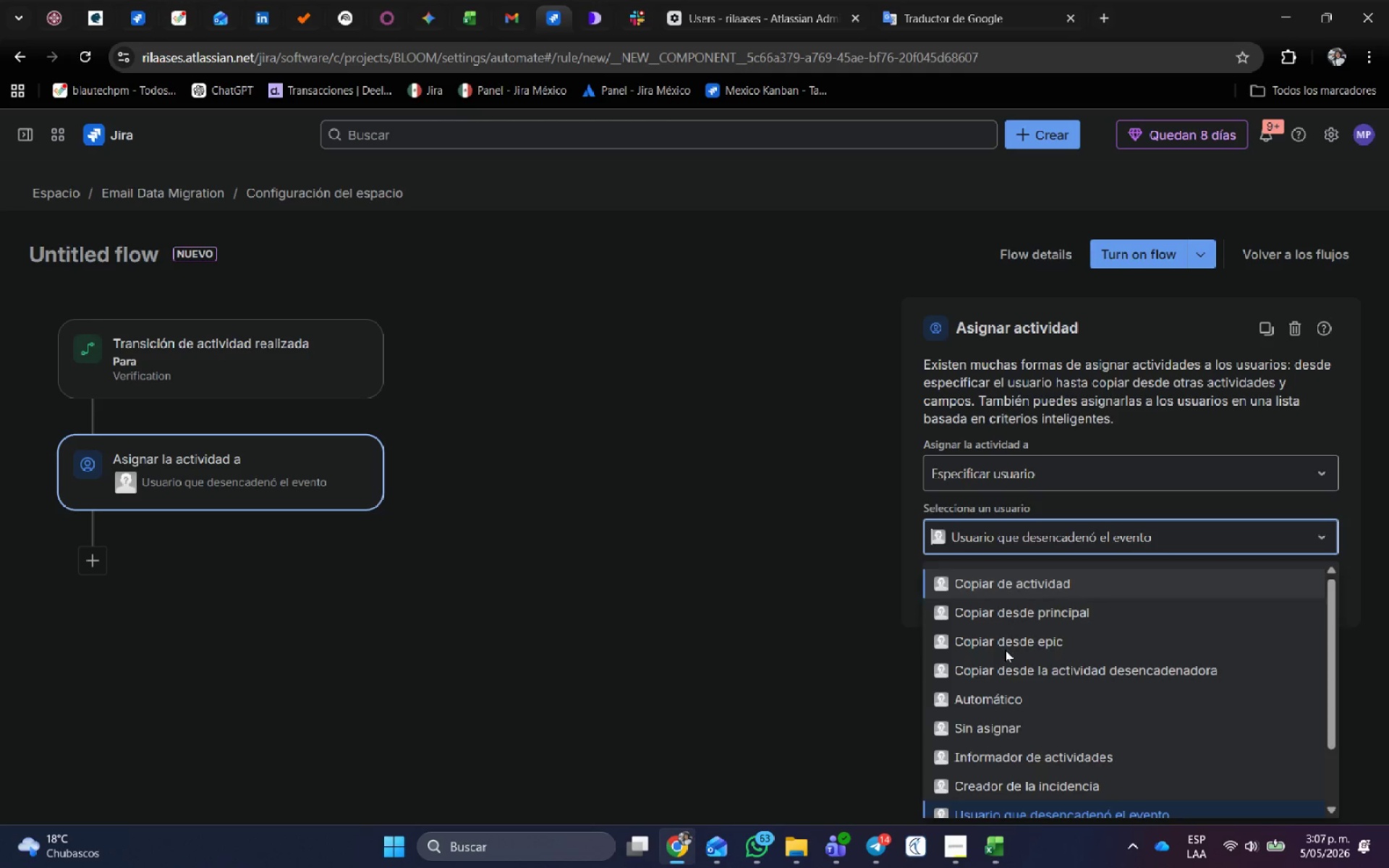 
scroll: coordinate [1003, 707], scroll_direction: down, amount: 7.0
 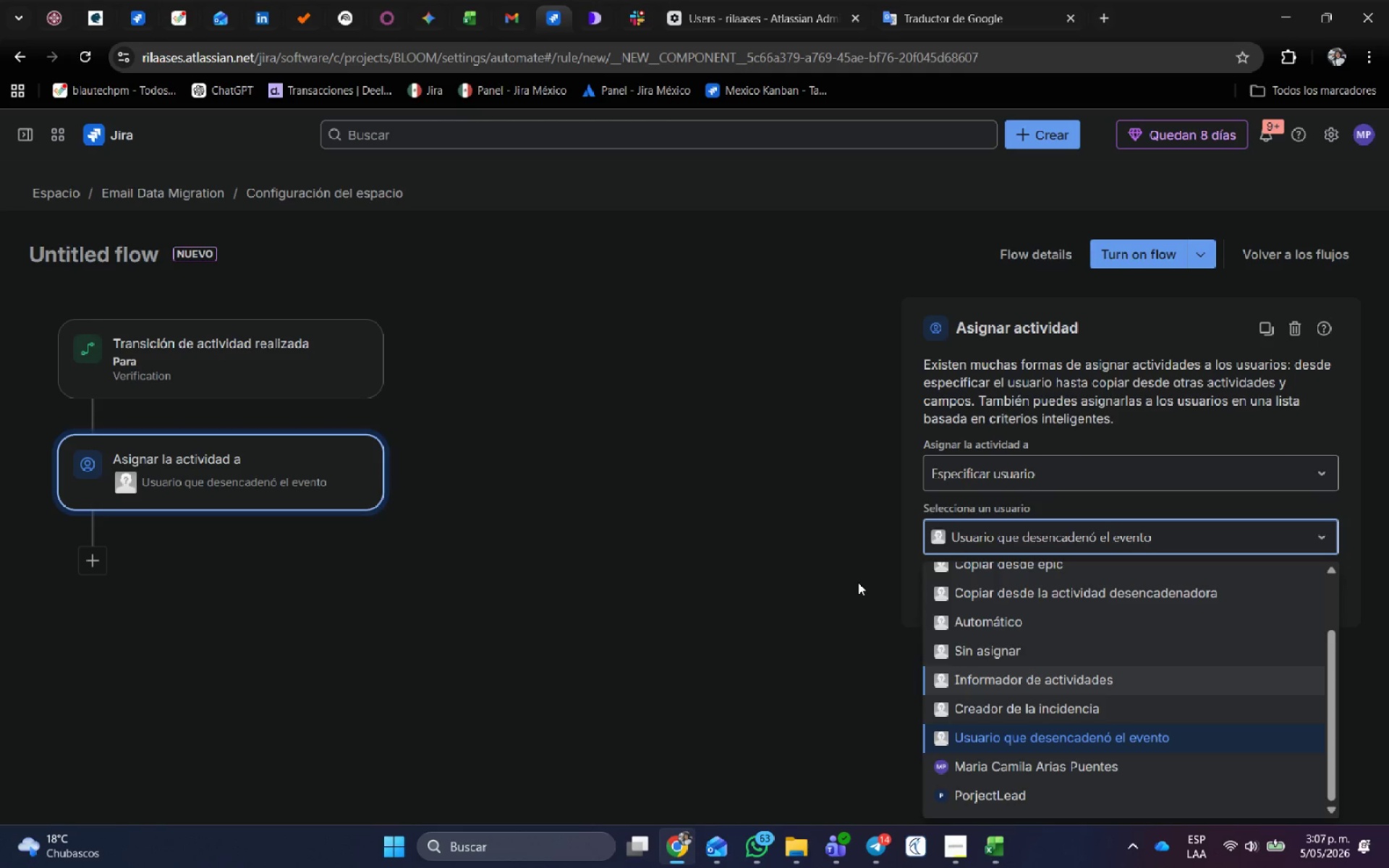 
key(Control+Shift+ShiftLeft)
 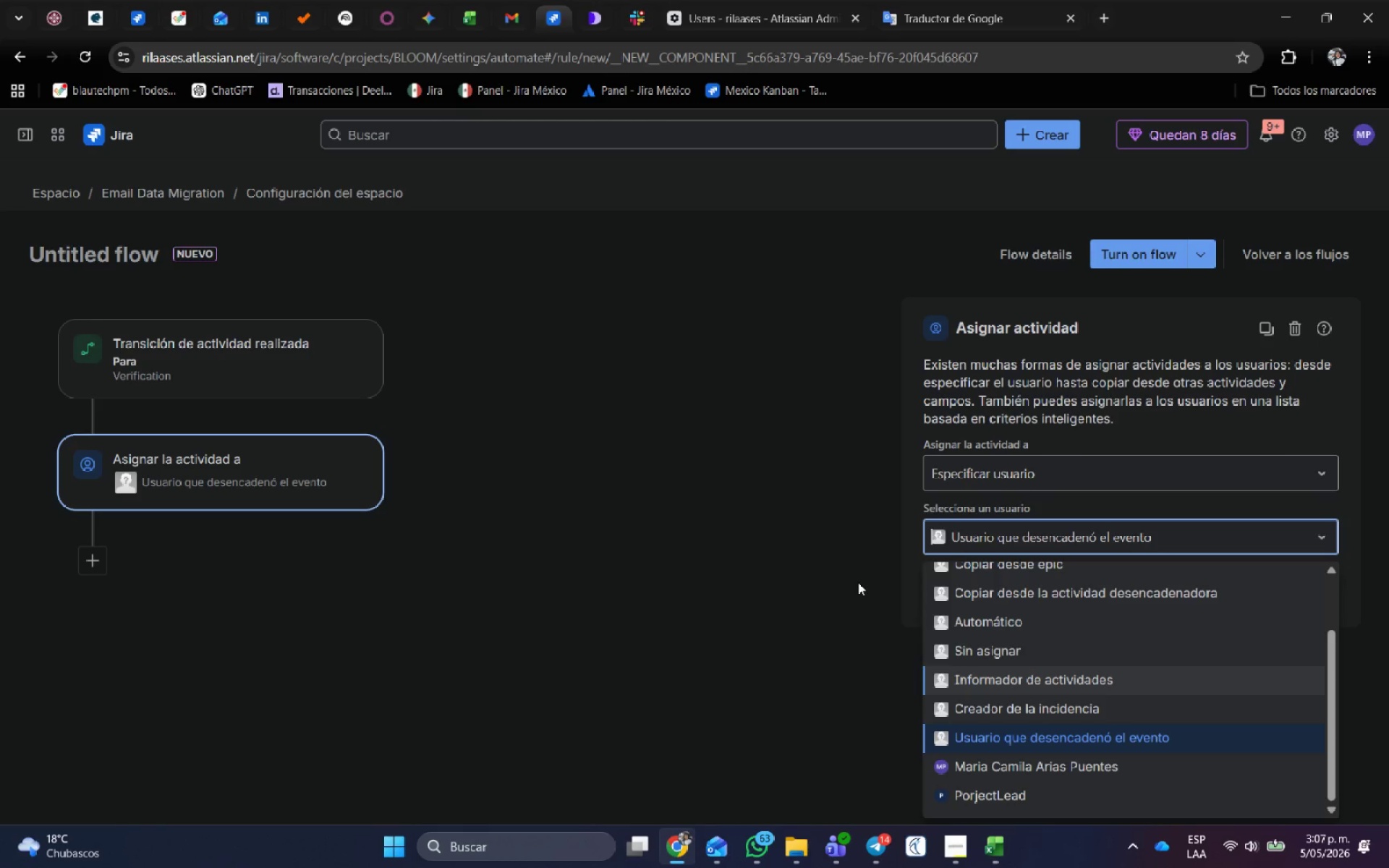 
key(Control+Shift+R)
 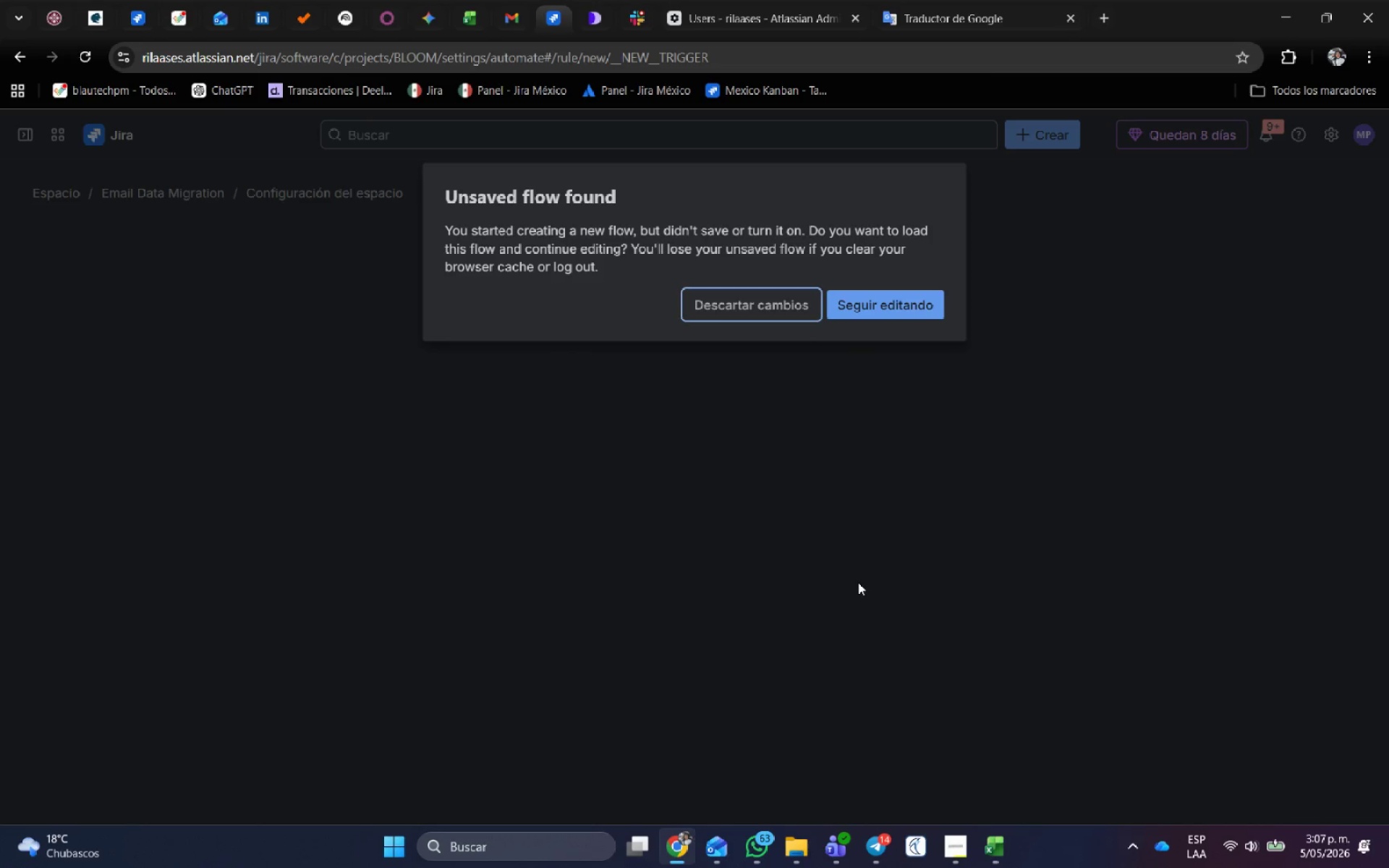 
wait(7.42)
 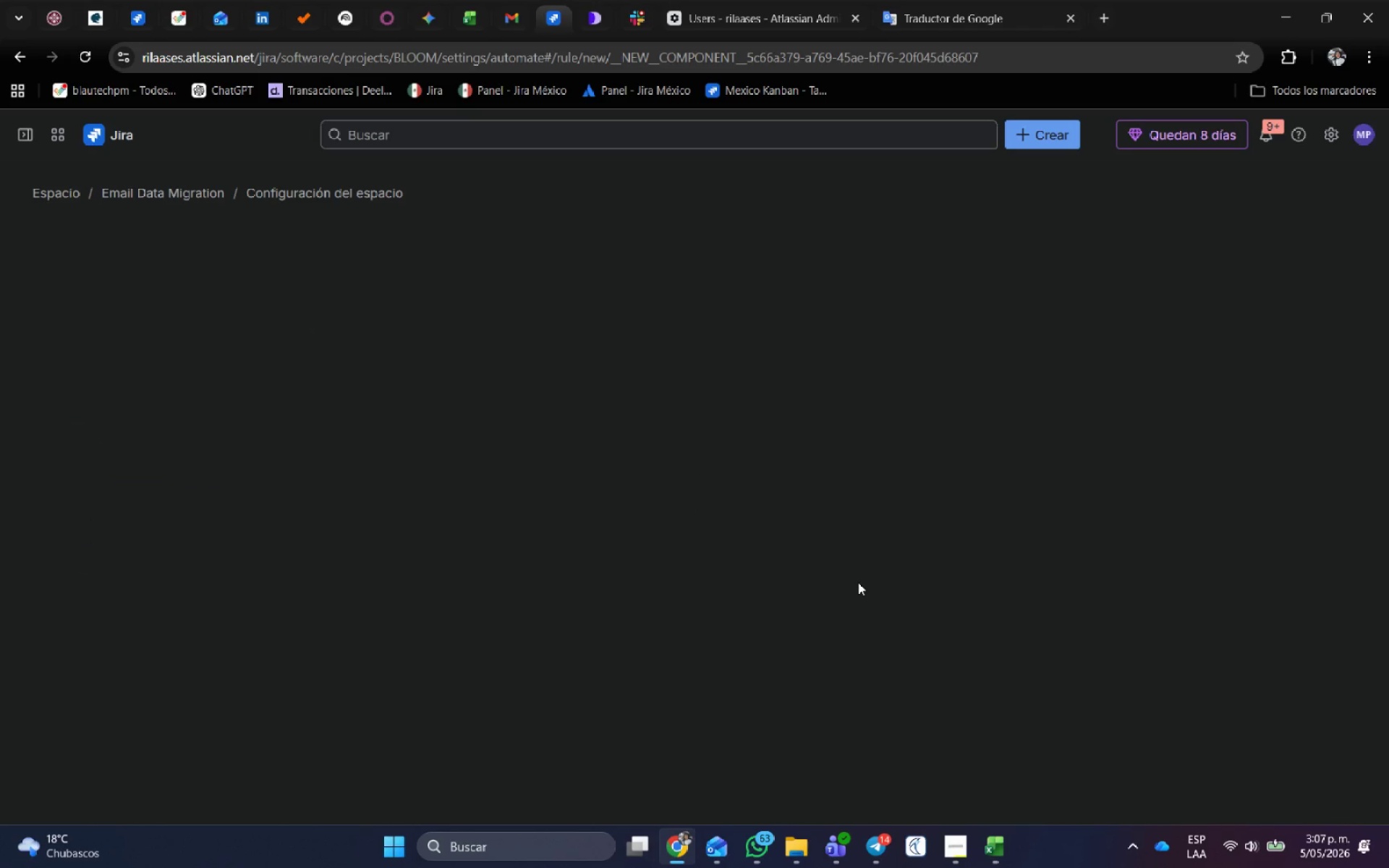 
left_click([883, 302])
 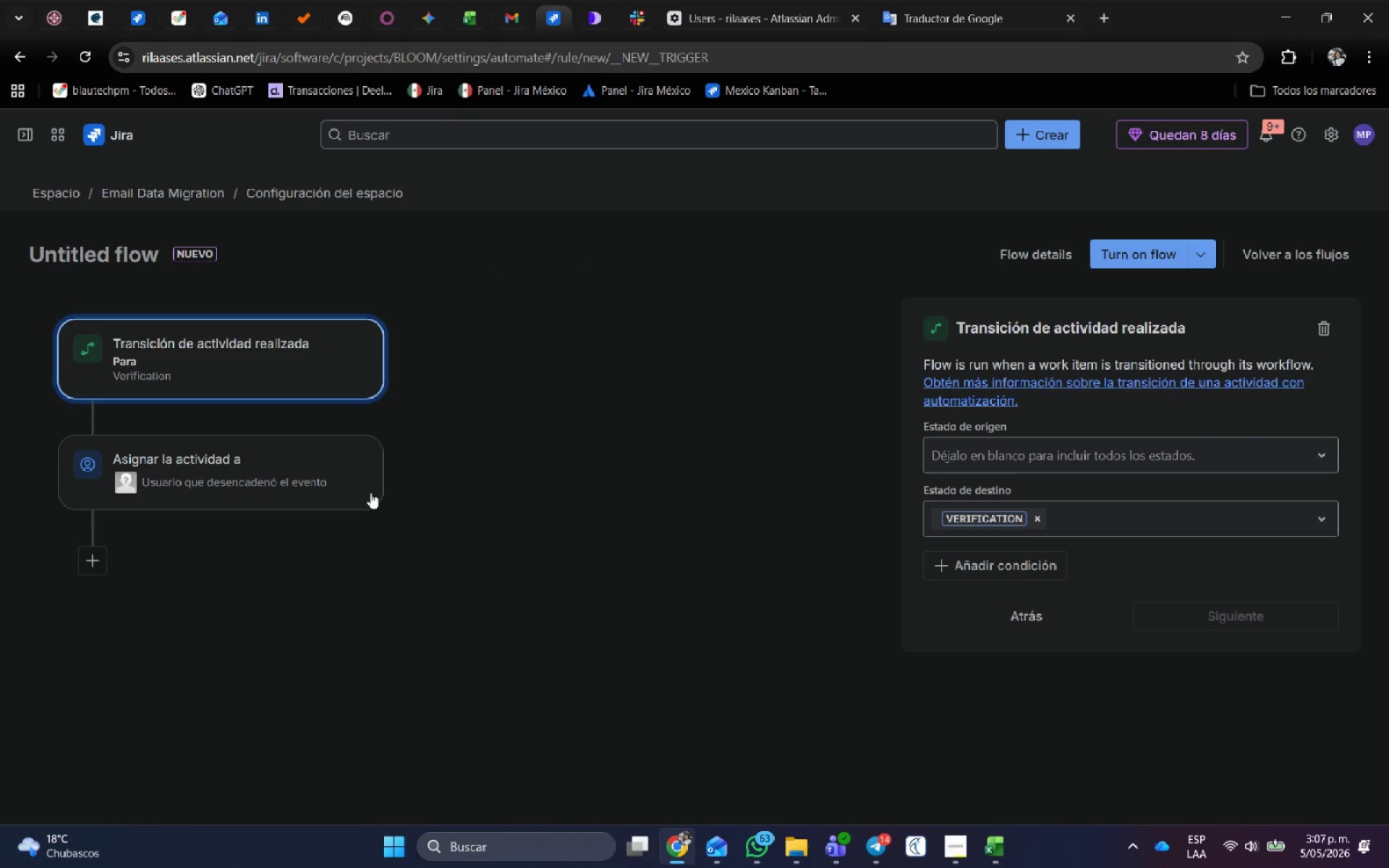 
left_click([330, 485])
 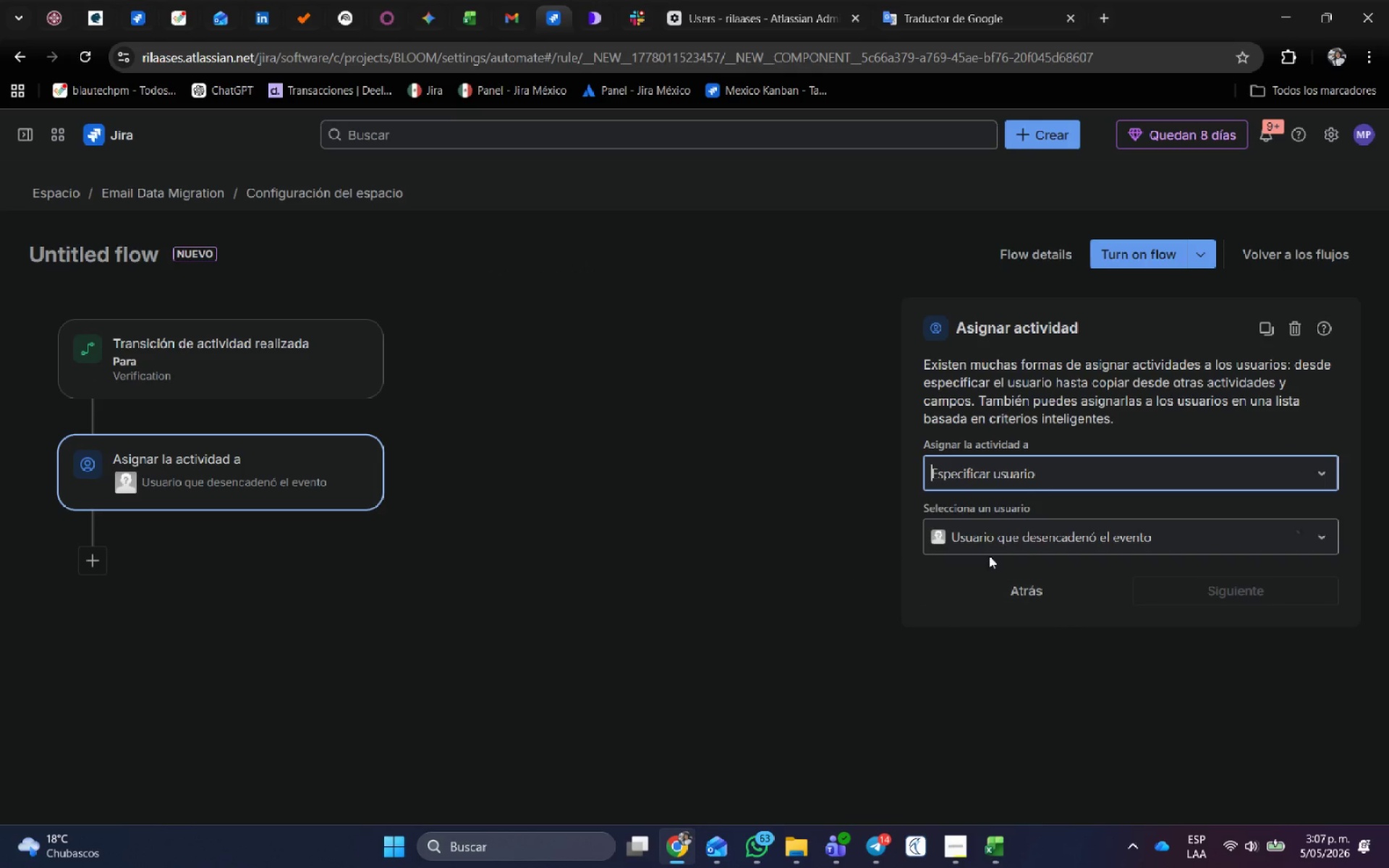 
left_click([992, 542])
 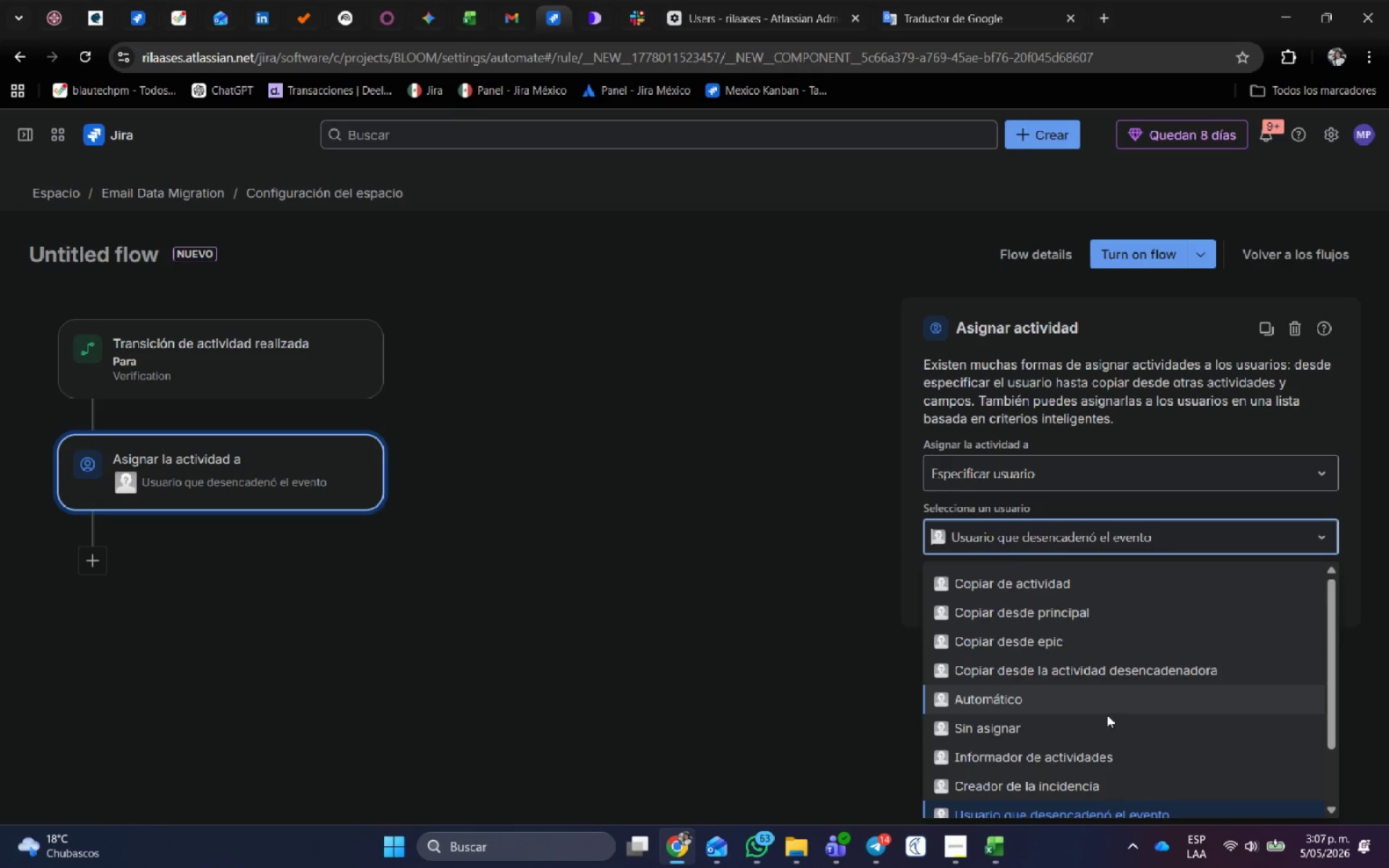 
scroll: coordinate [1107, 715], scroll_direction: down, amount: 6.0
 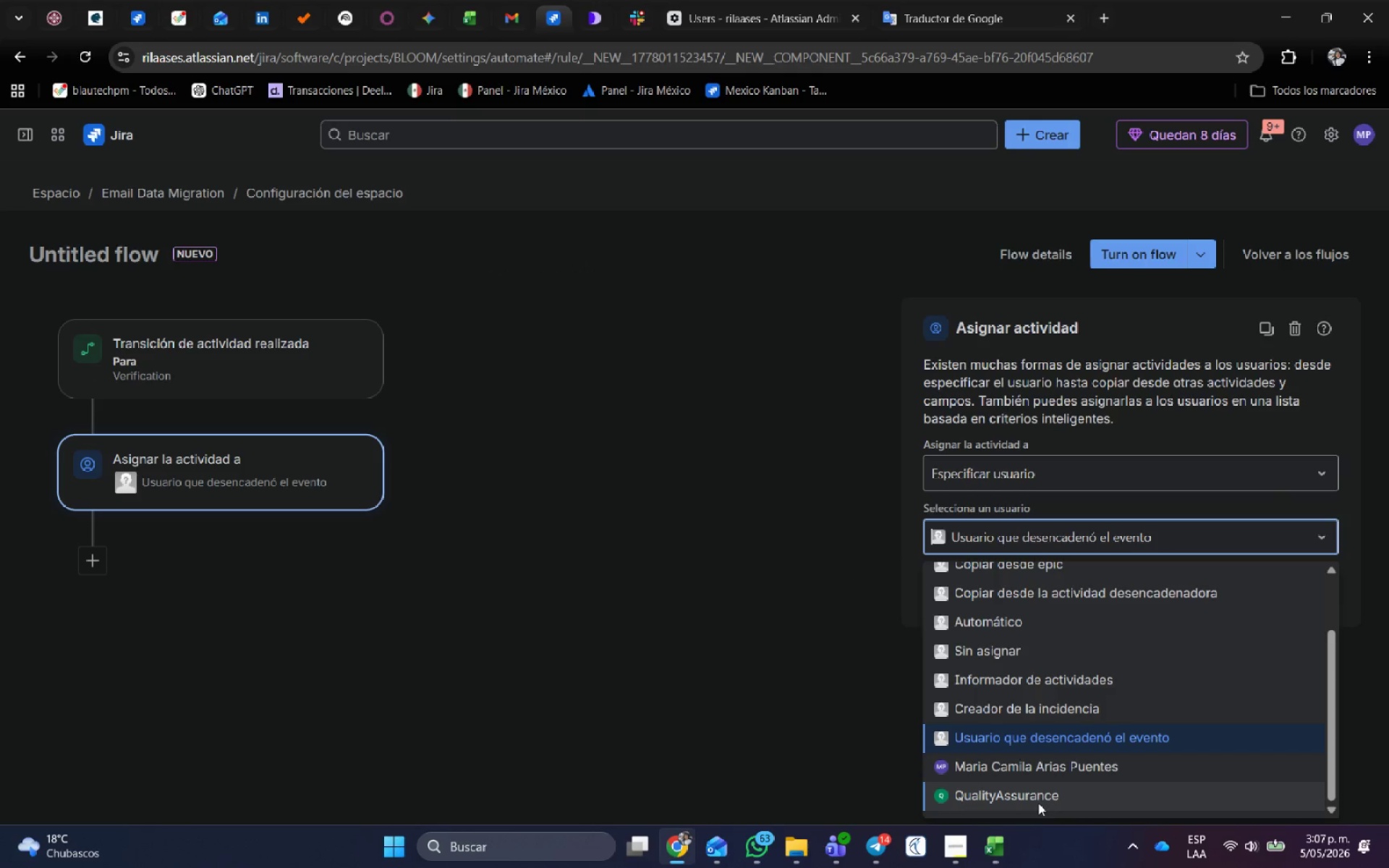 
left_click([1039, 793])
 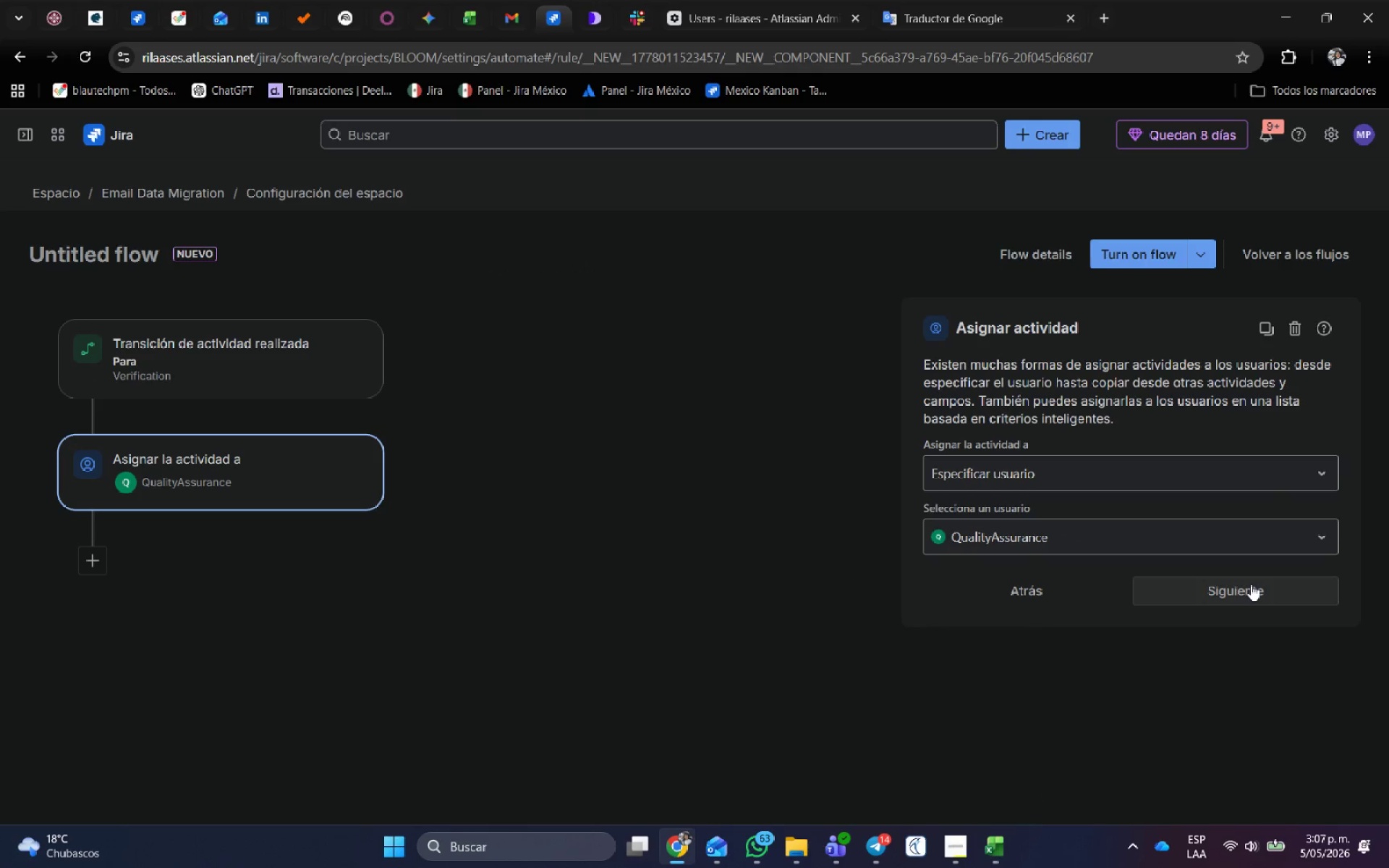 
left_click([1251, 584])
 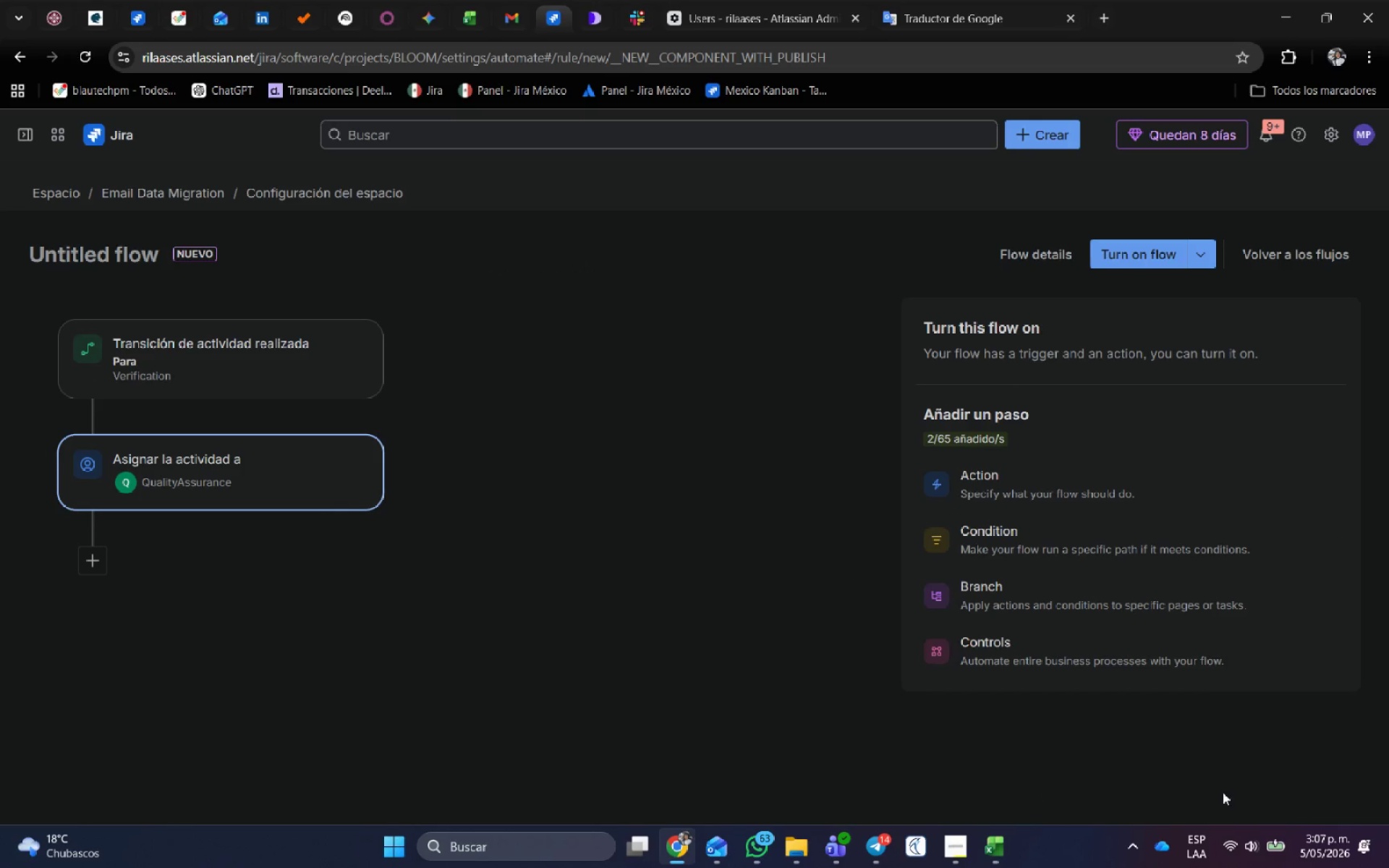 
left_click([993, 485])
 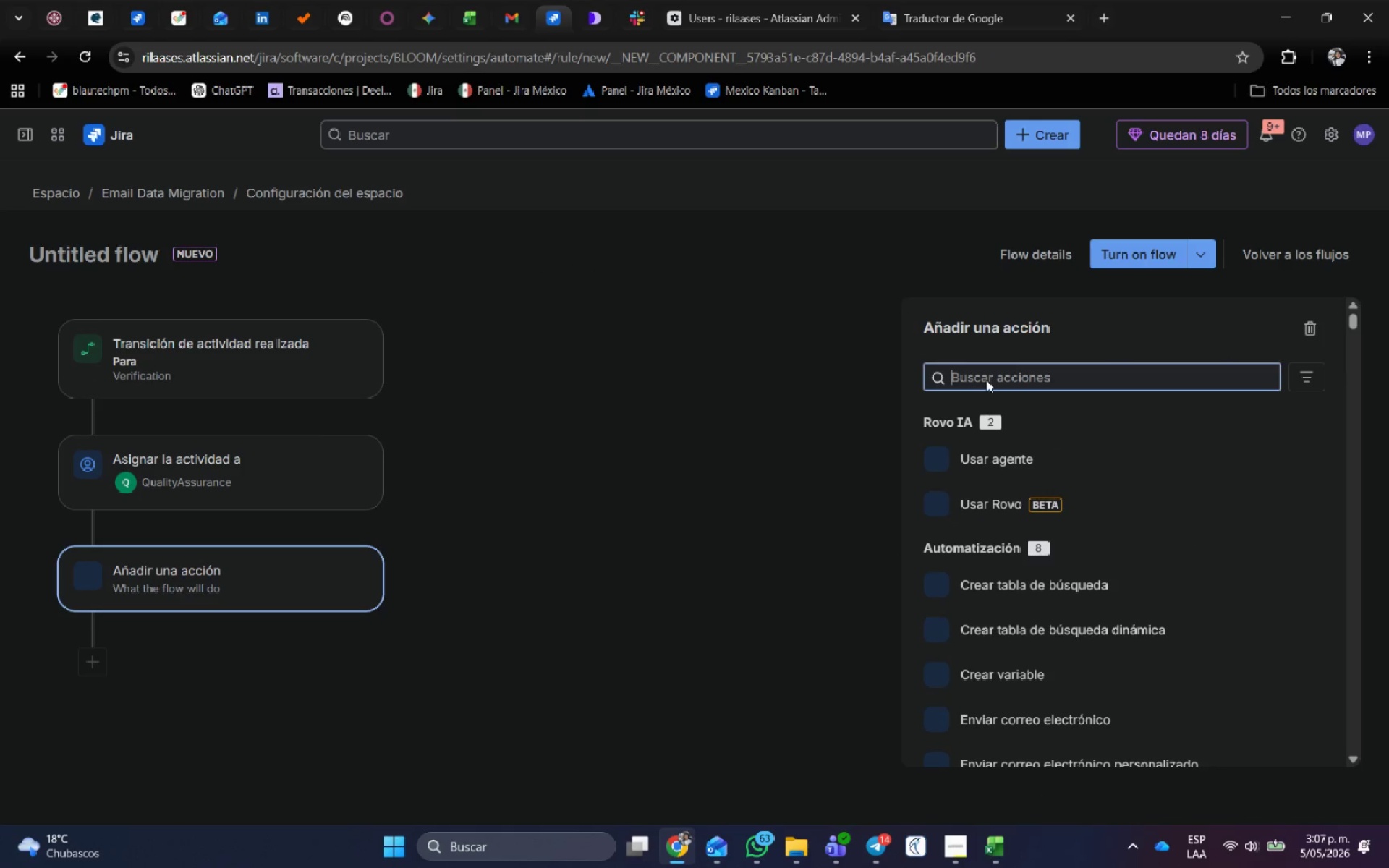 
left_click([987, 378])
 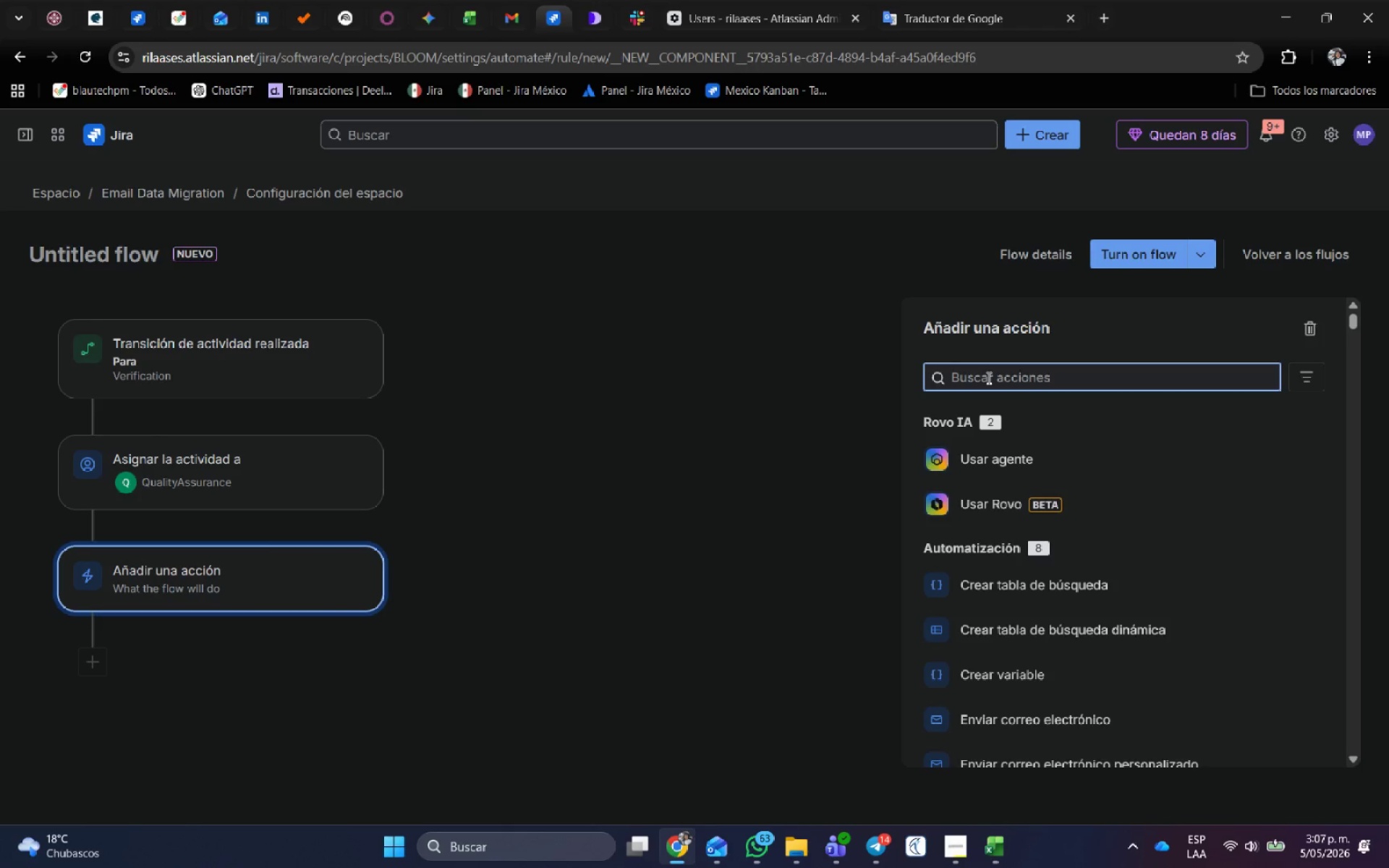 
type(comenta)
 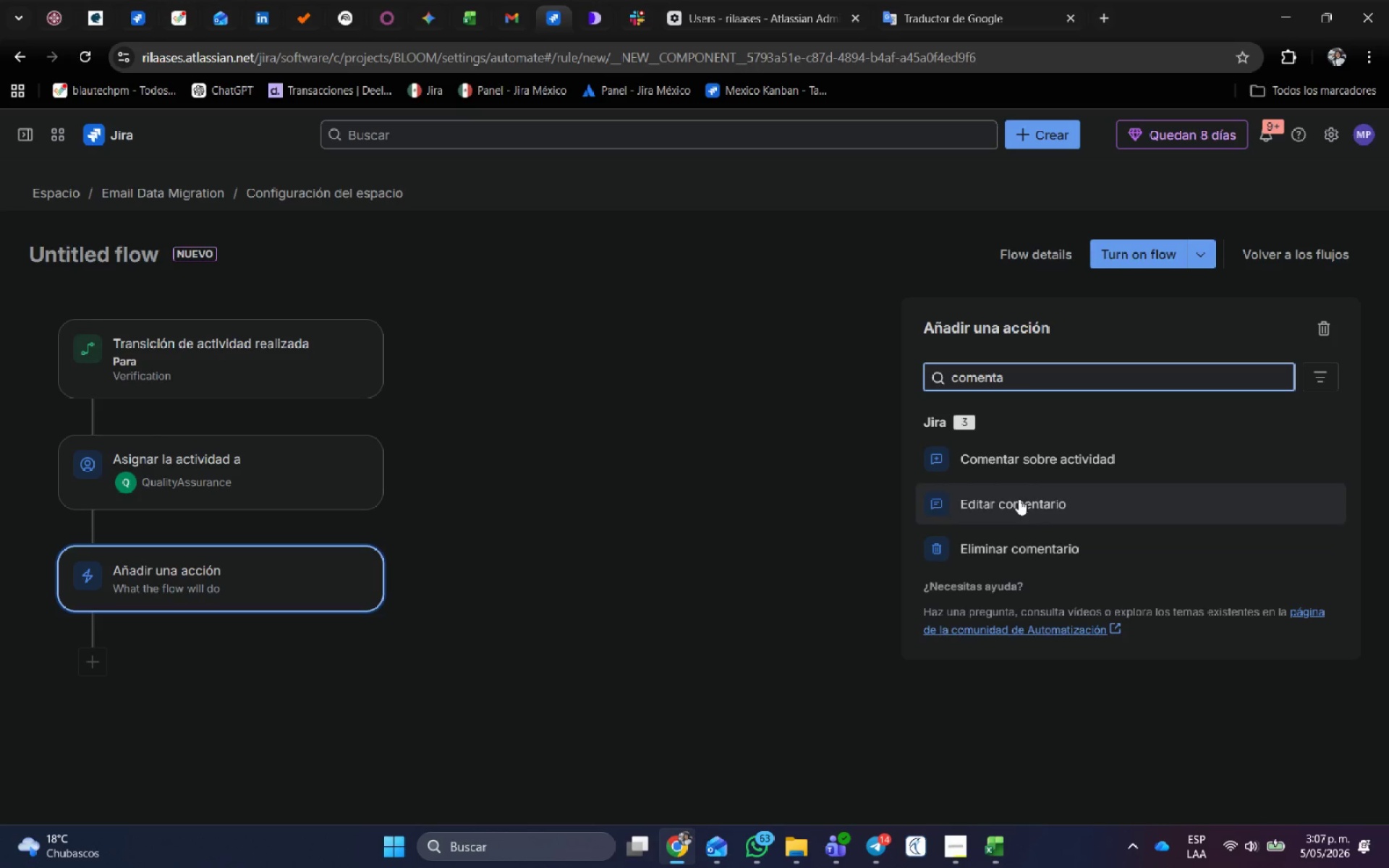 
left_click([1020, 469])
 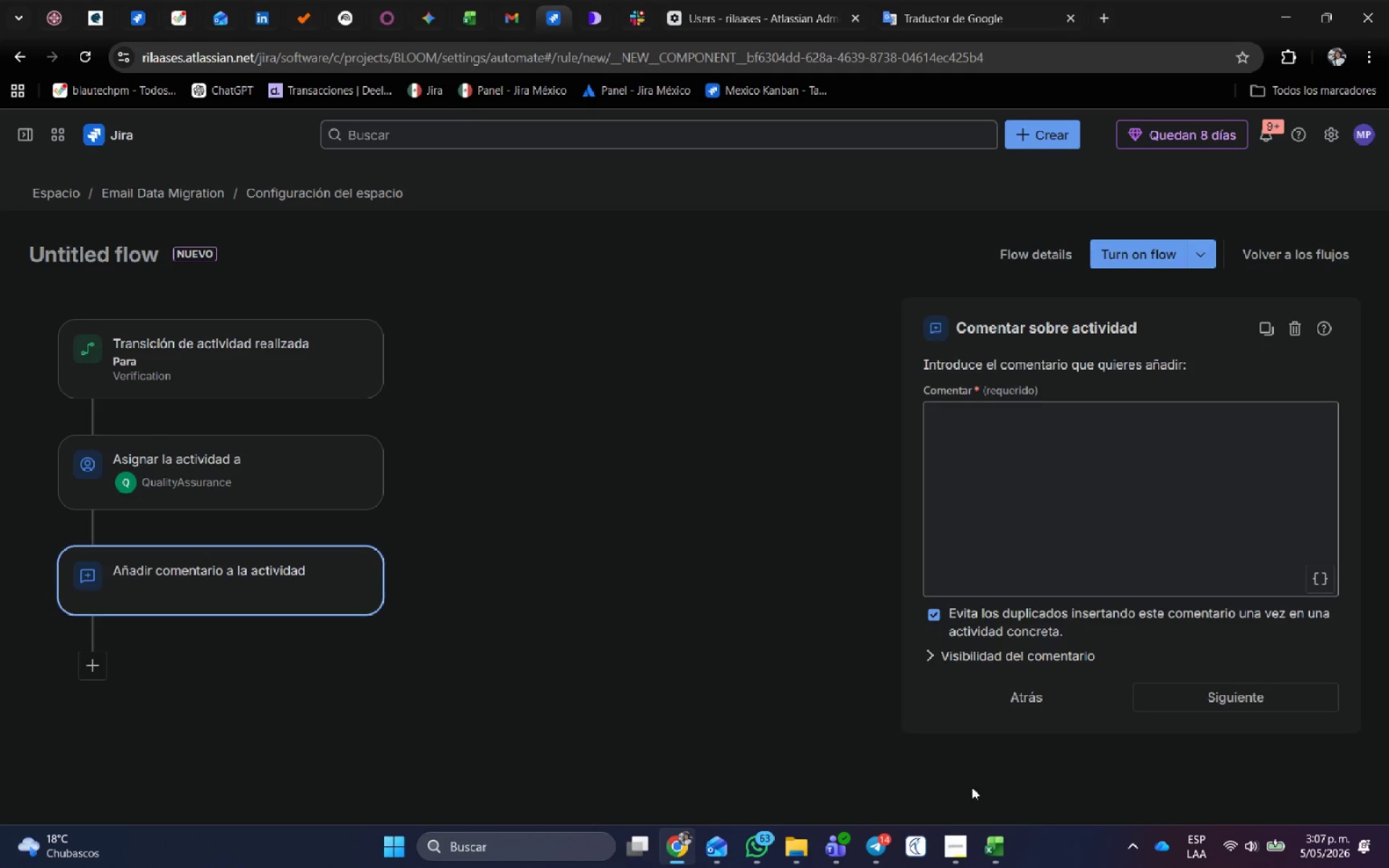 
key(Alt+AltLeft)
 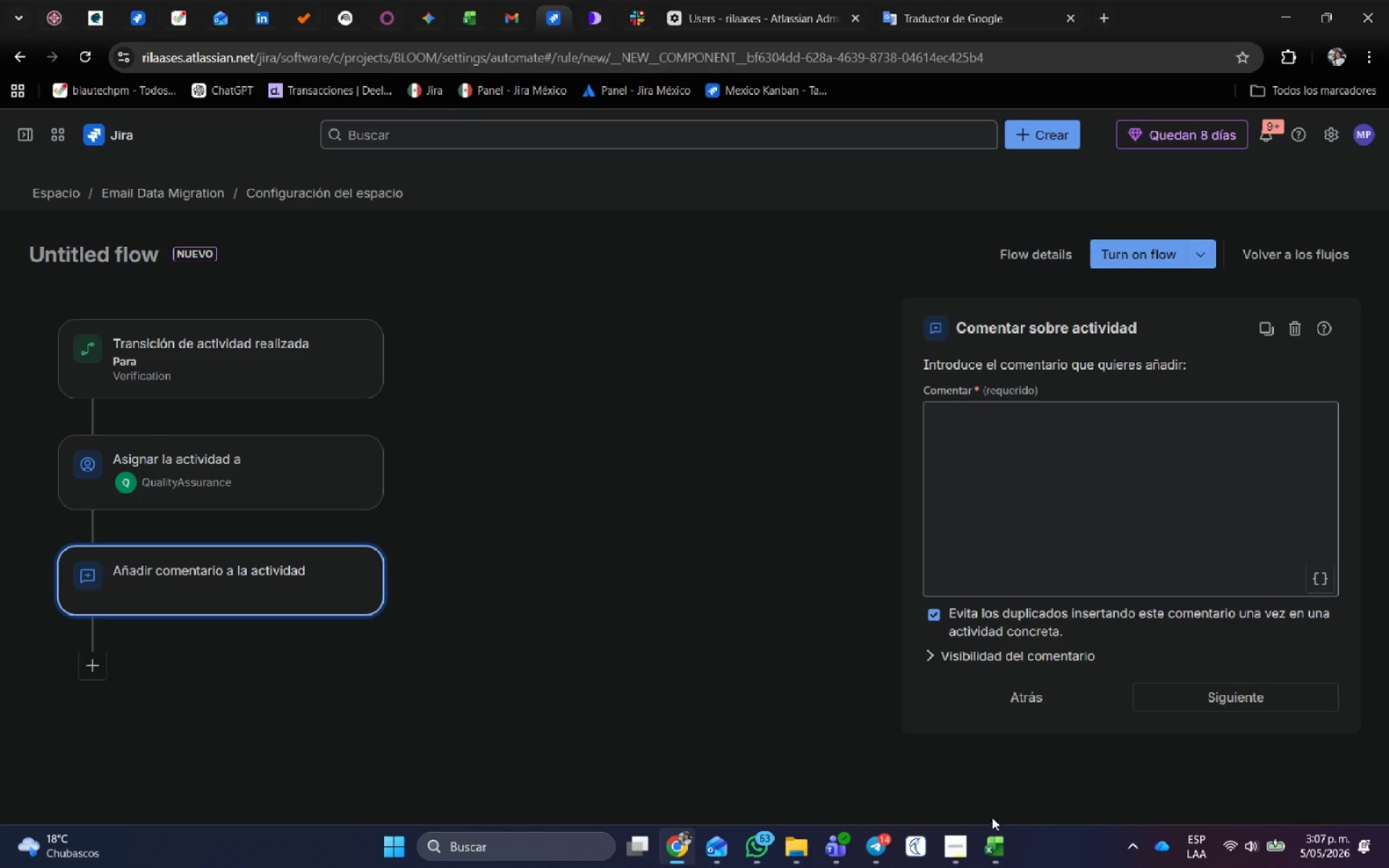 
key(Alt+Tab)